 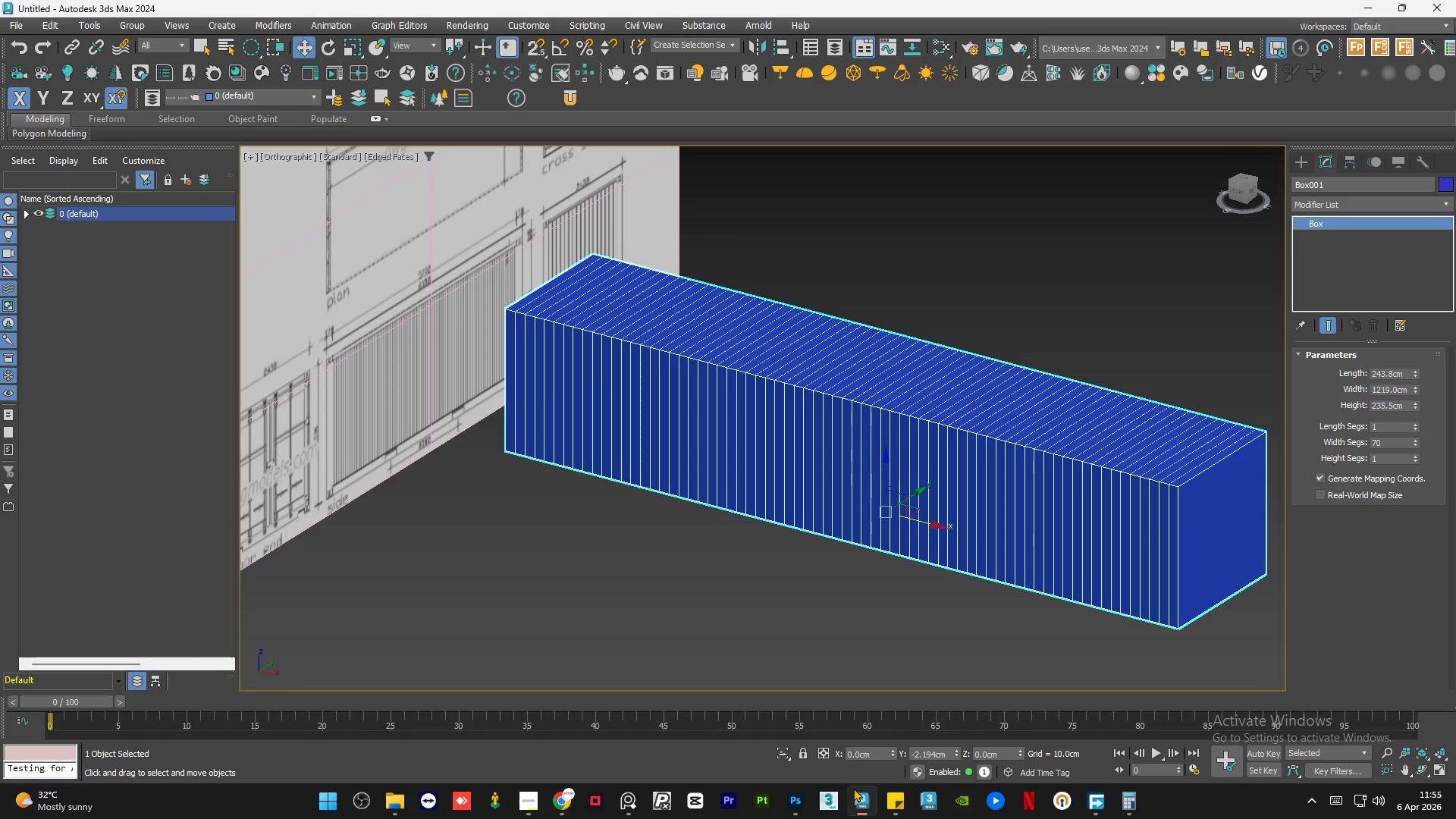 
scroll: coordinate [772, 493], scroll_direction: down, amount: 2.0
 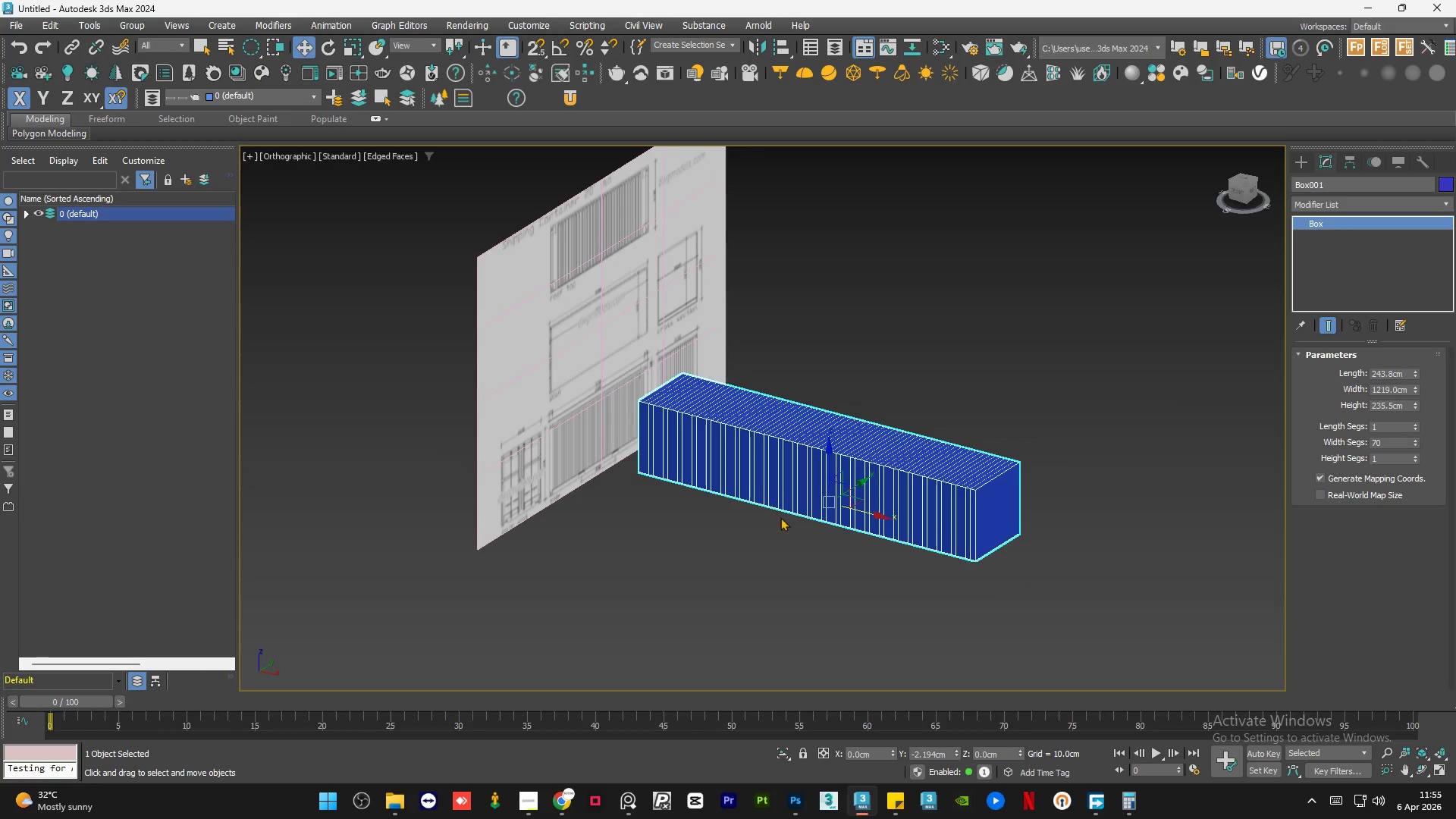 
left_click([948, 418])
 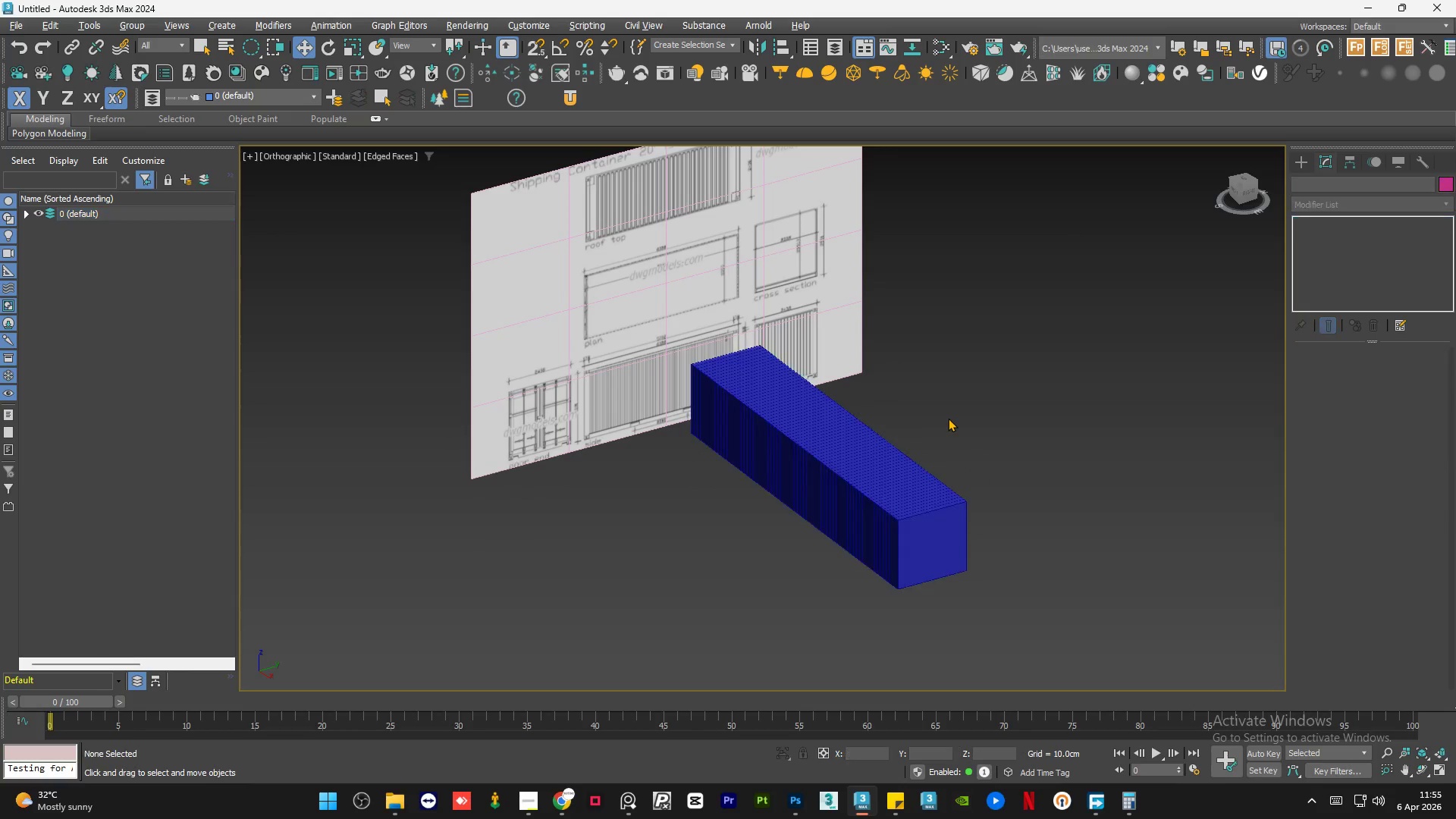 
key(Control+S)
 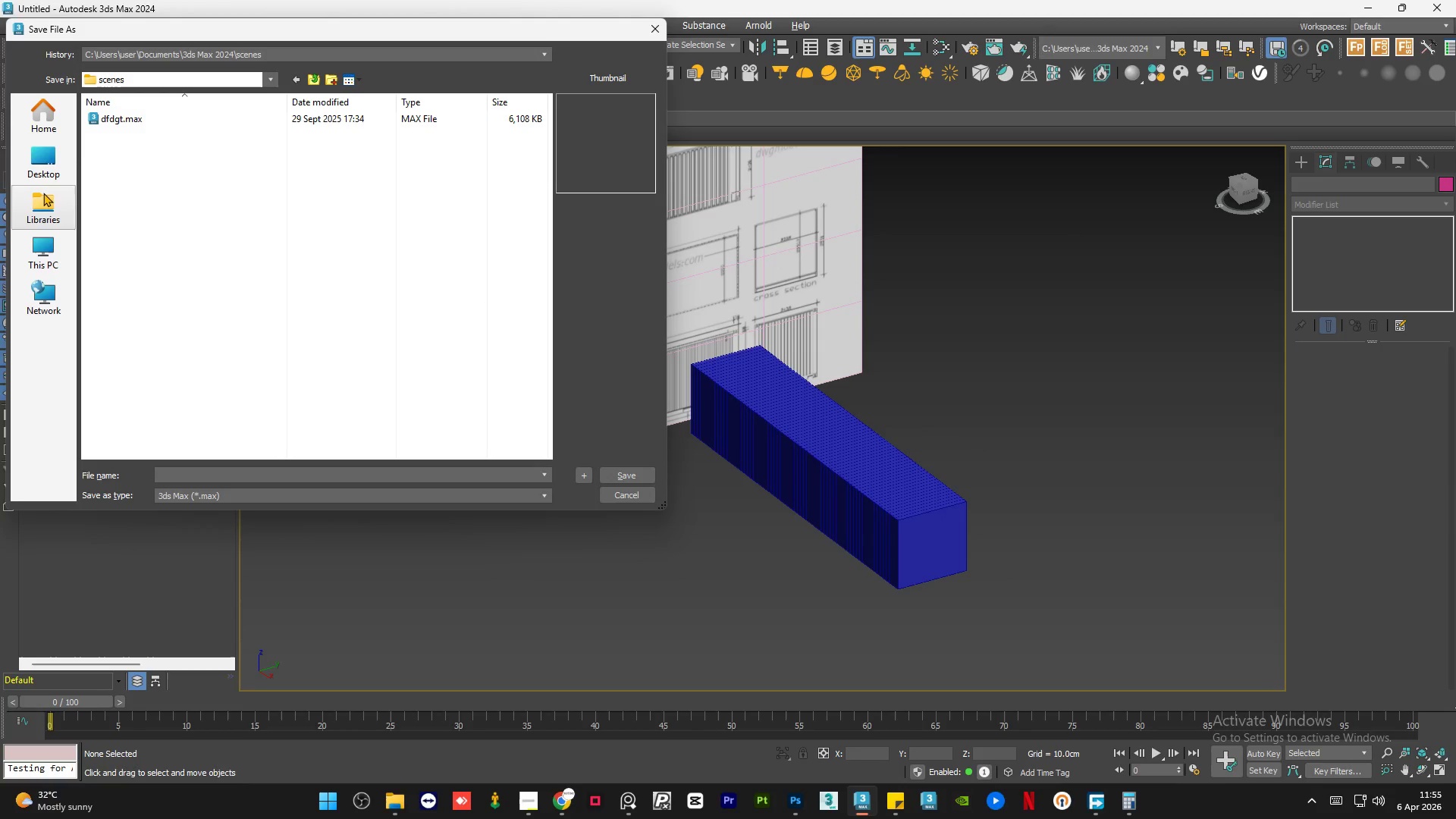 
left_click([52, 162])
 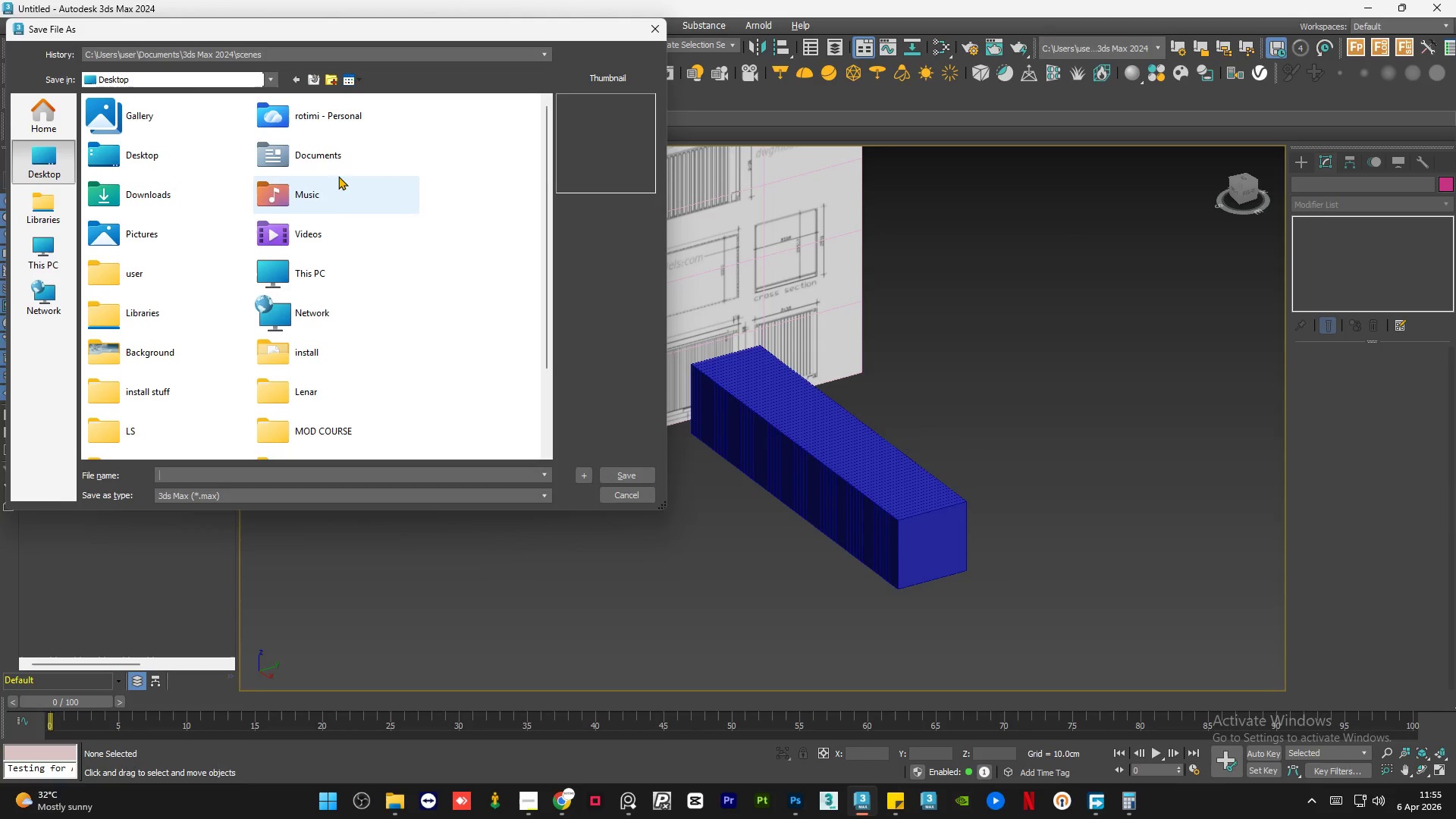 
double_click([318, 165])
 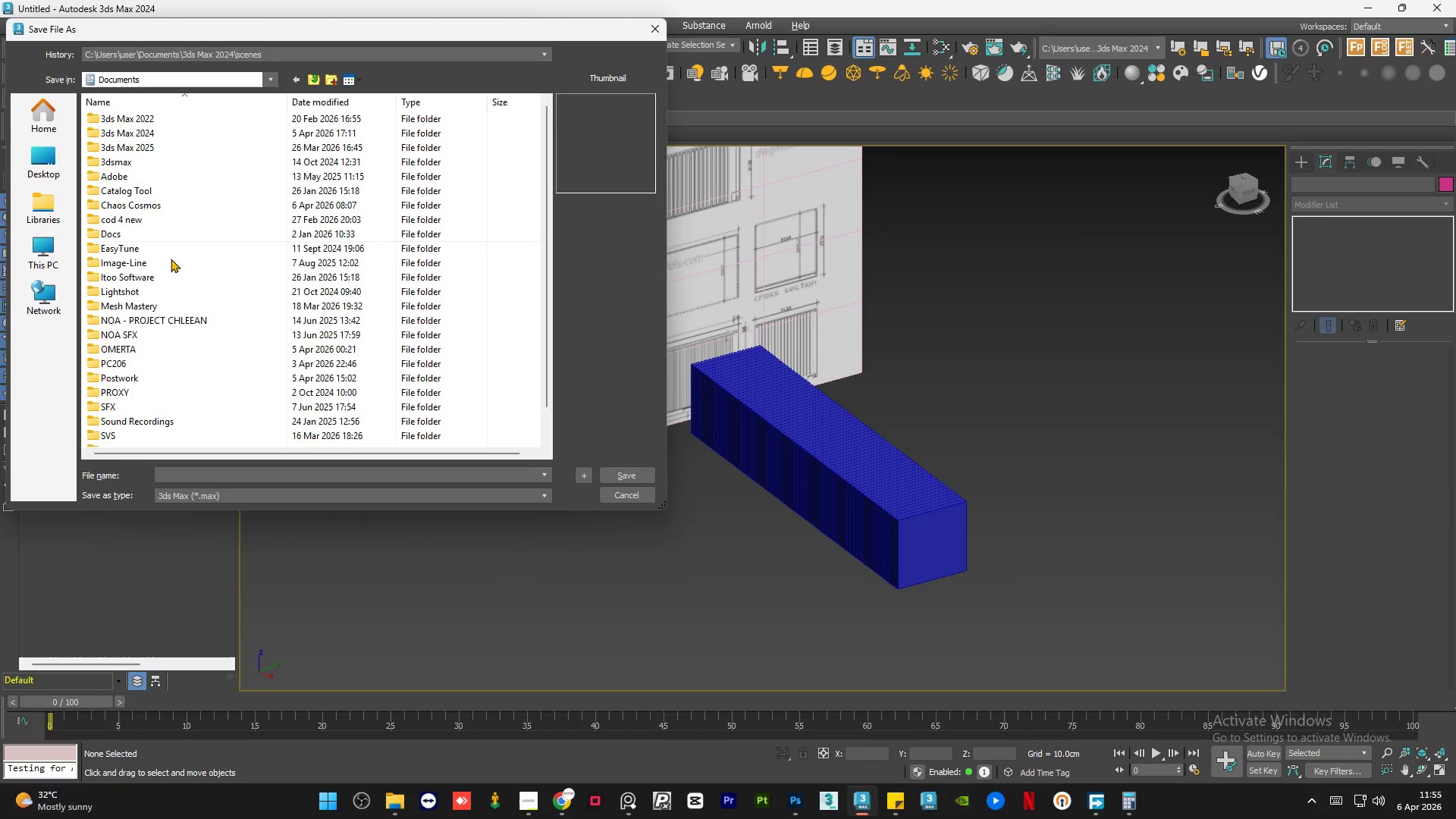 
scroll: coordinate [152, 303], scroll_direction: down, amount: 9.0
 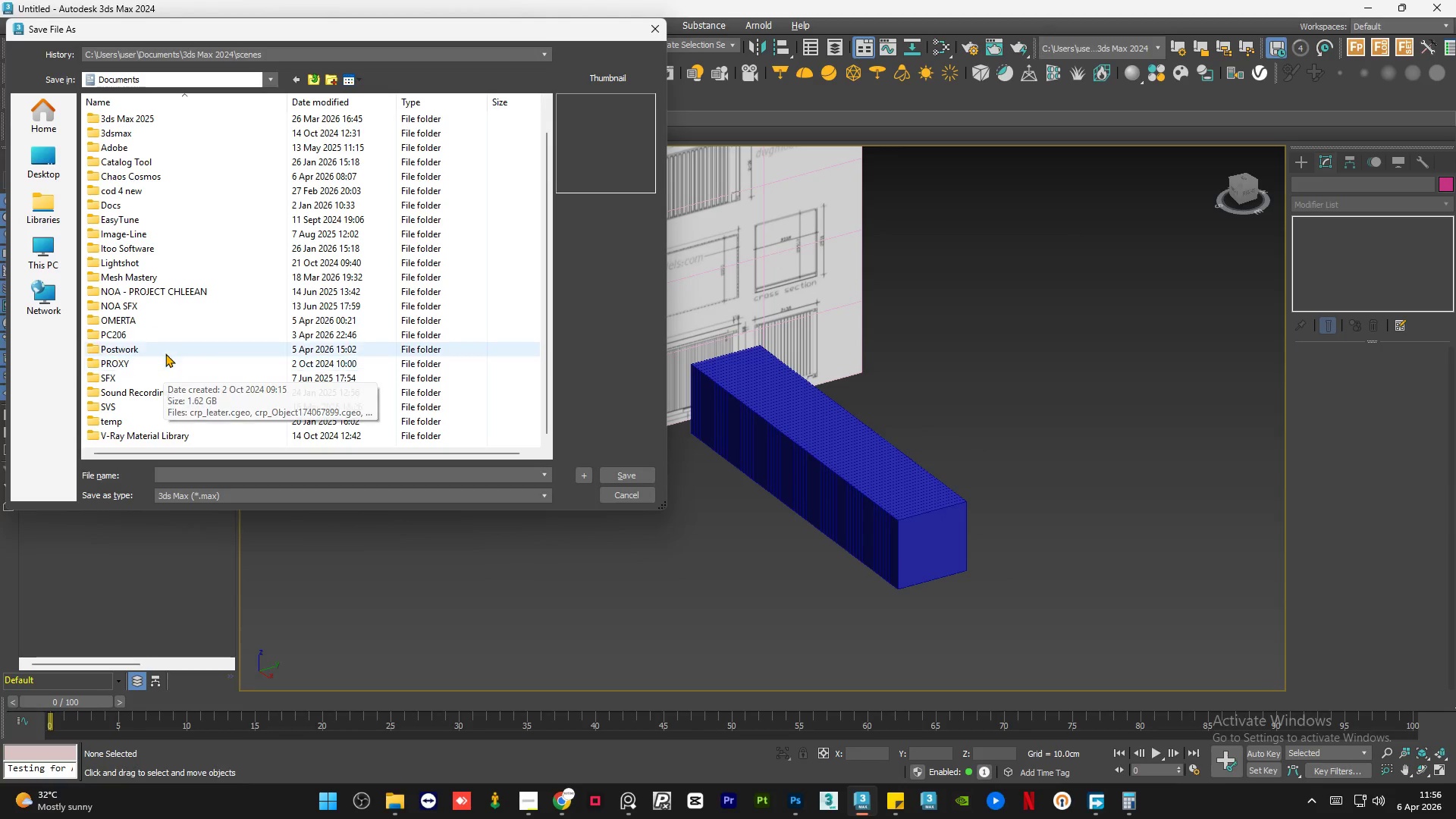 
double_click([167, 351])
 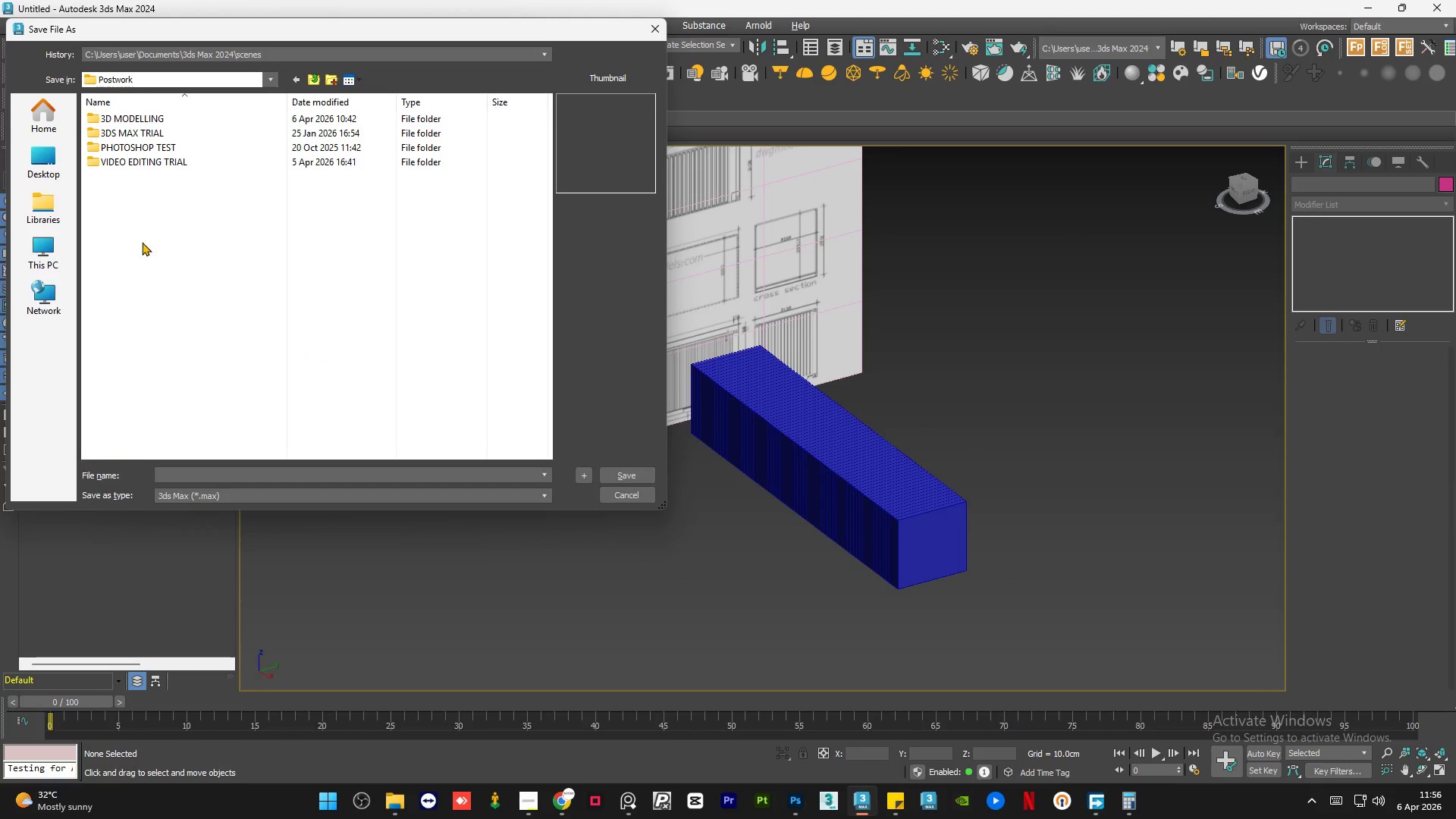 
double_click([145, 114])
 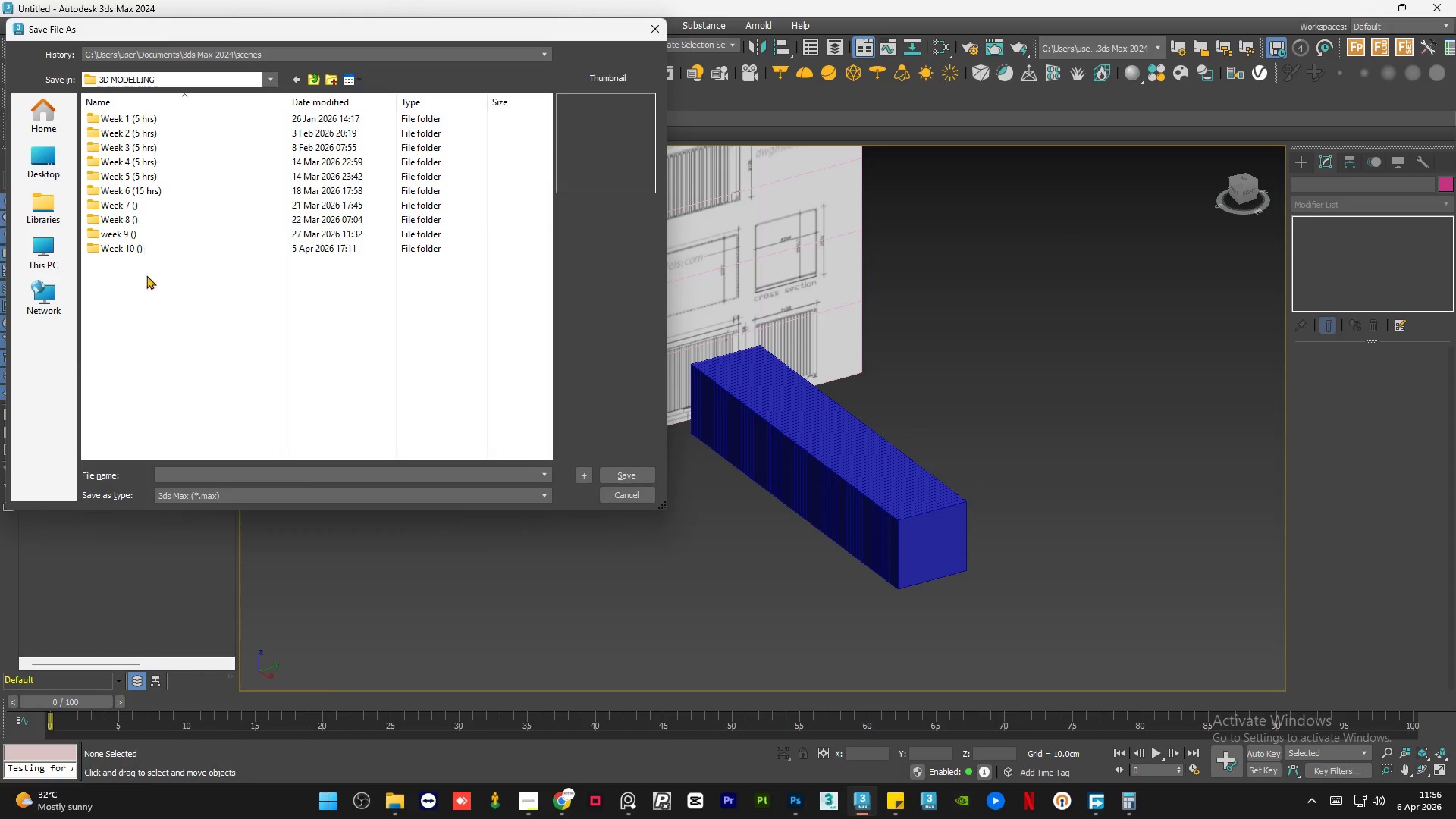 
left_click([149, 305])
 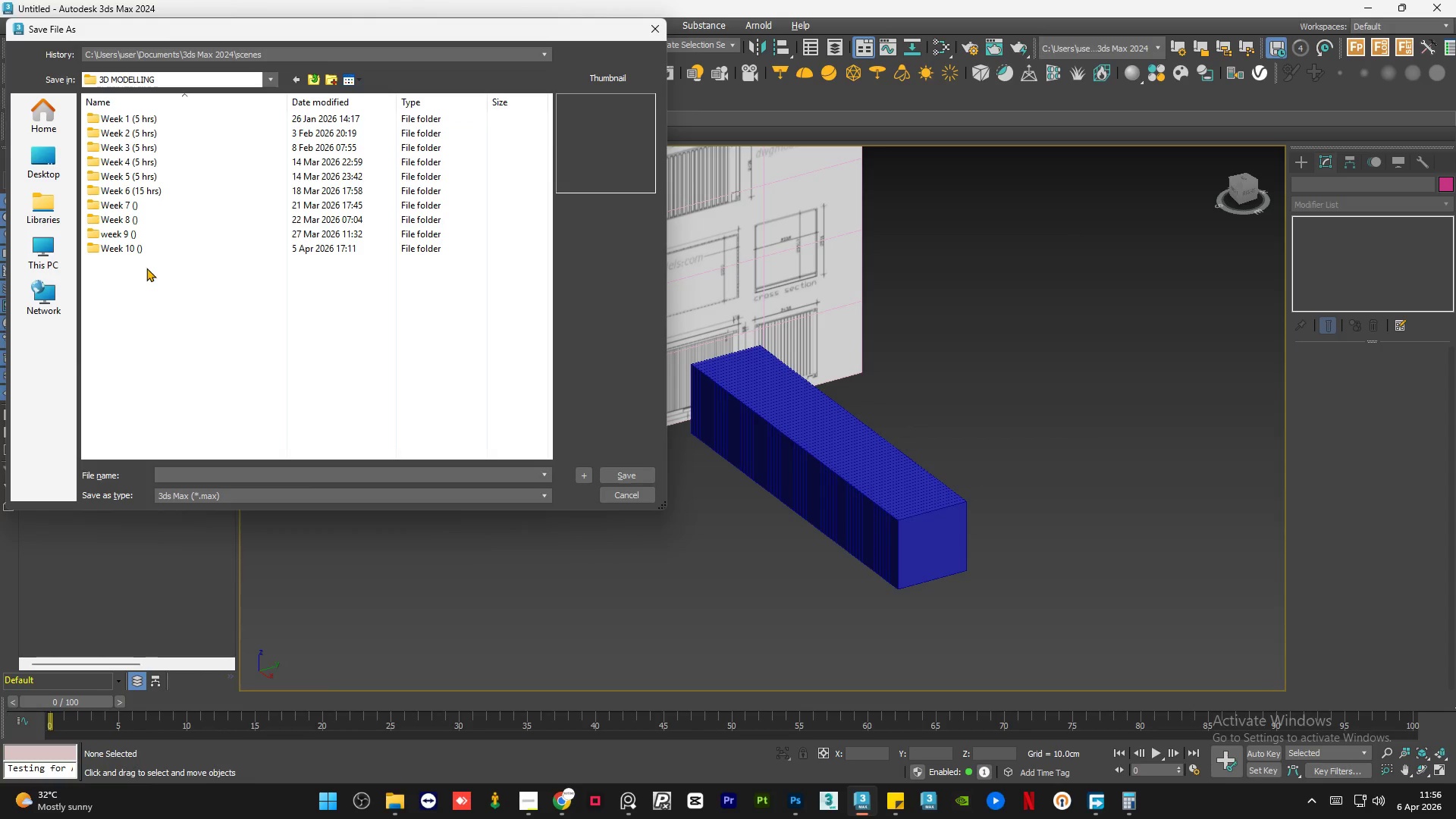 
right_click([139, 276])
 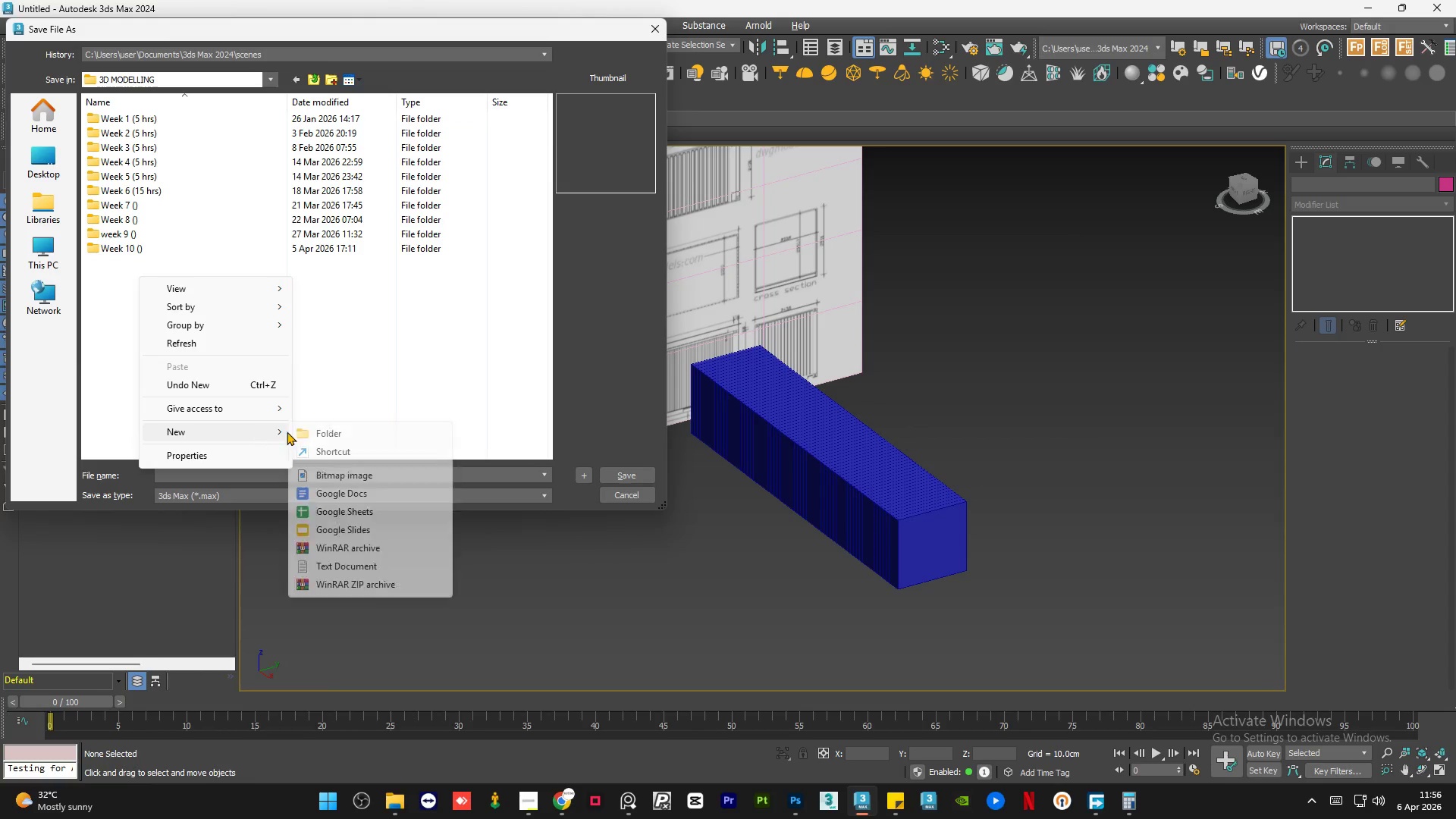 
left_click([311, 430])
 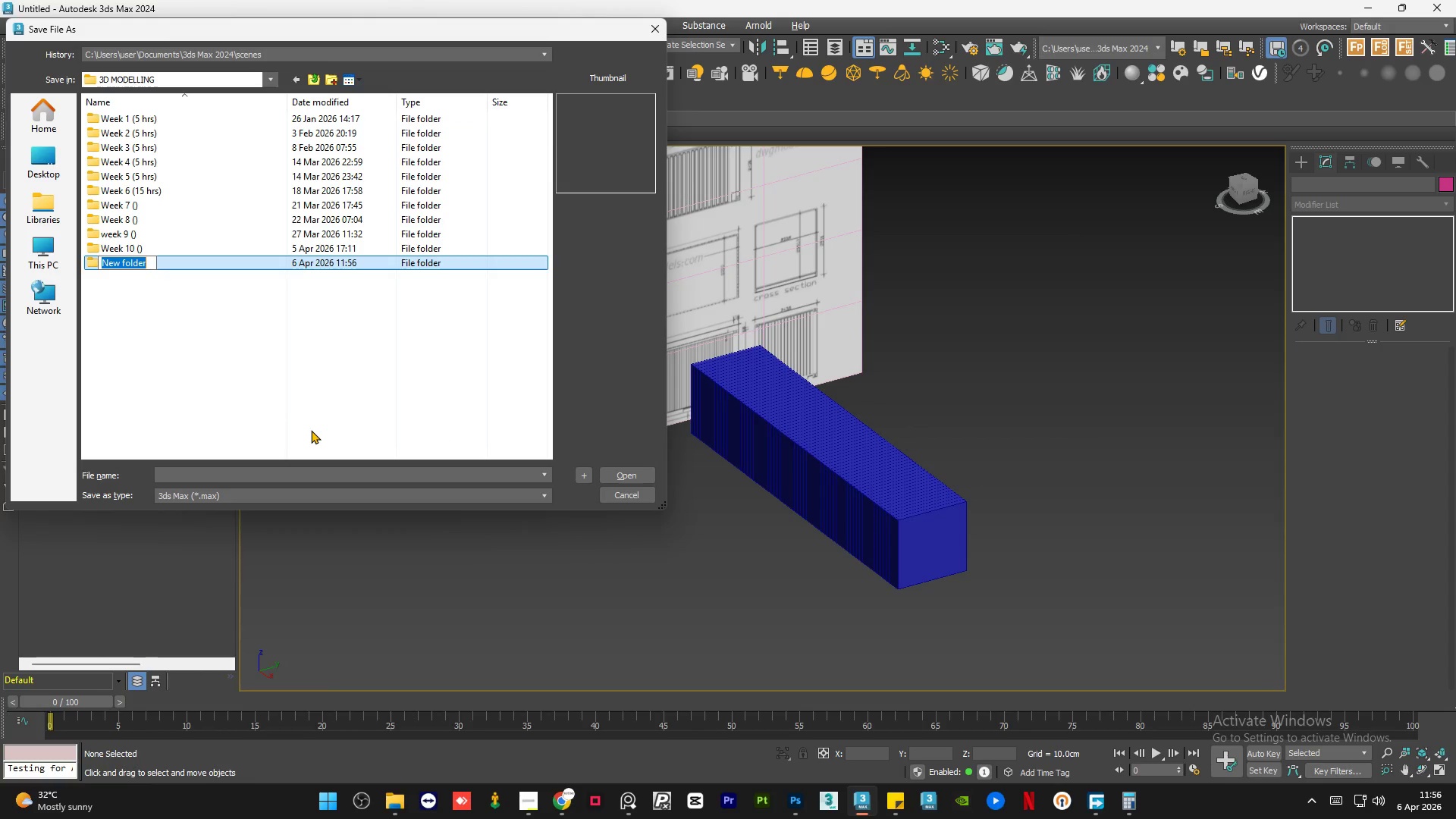 
type(Week 11 ())
 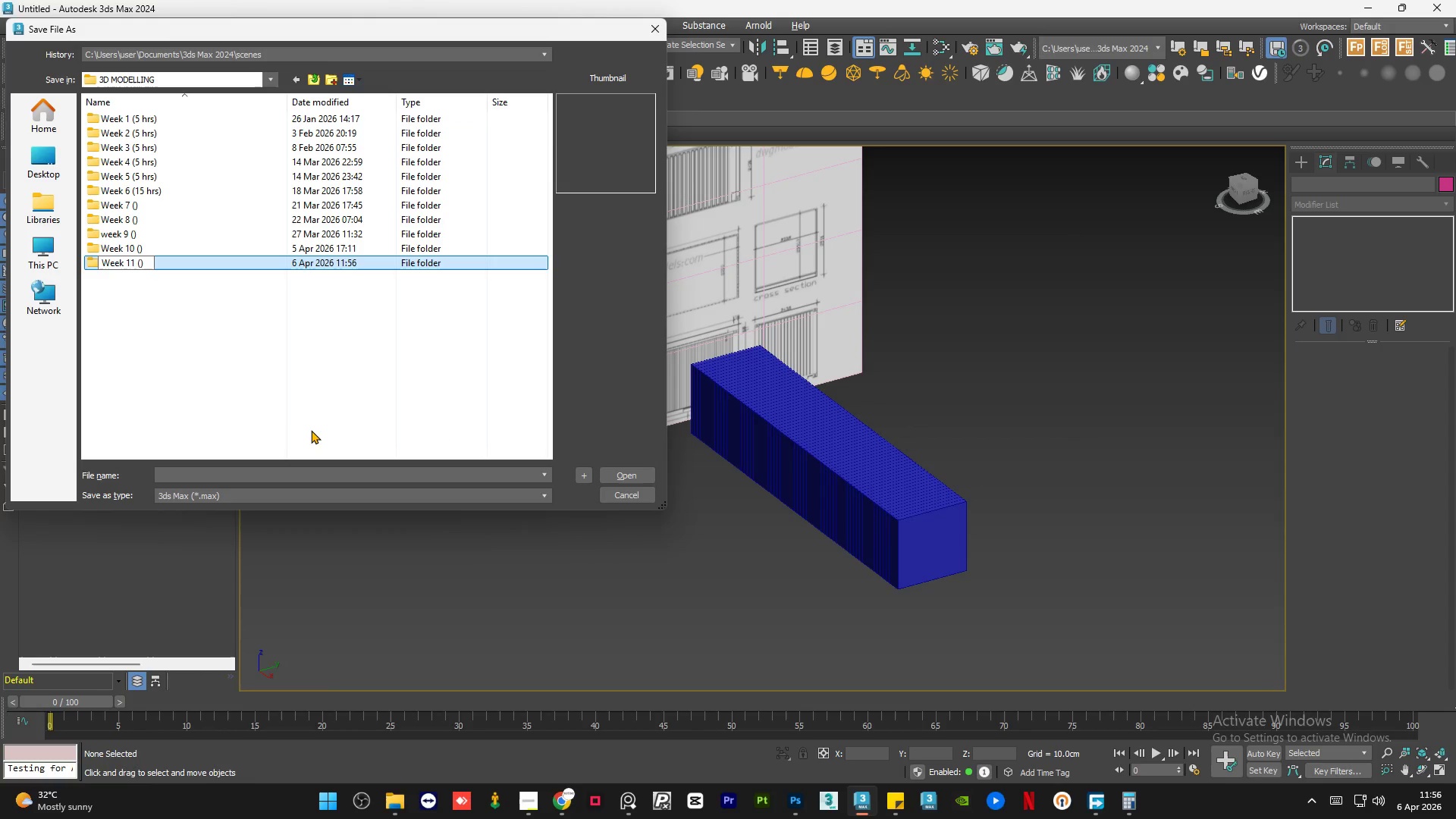 
left_click([153, 300])
 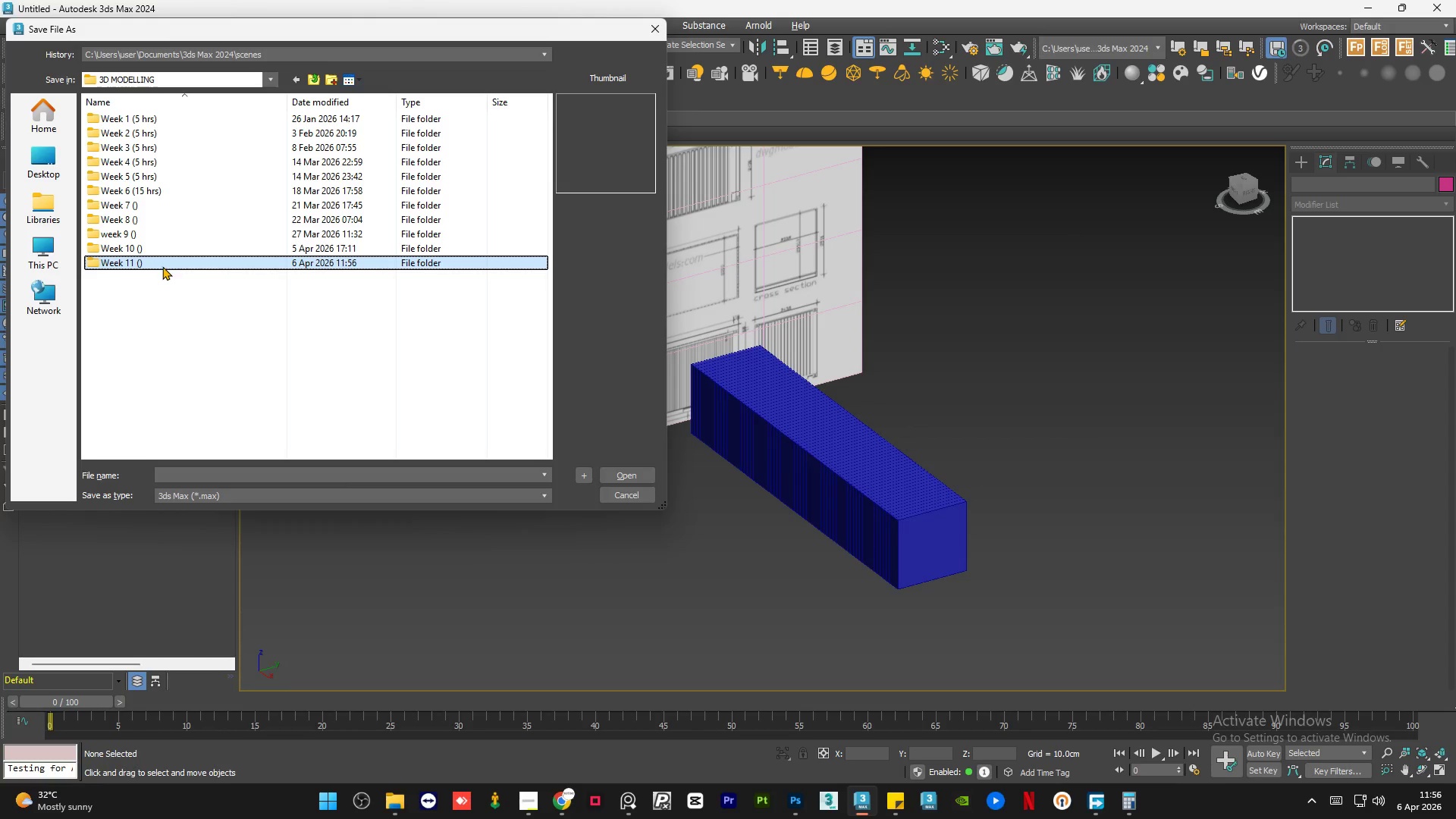 
double_click([162, 266])
 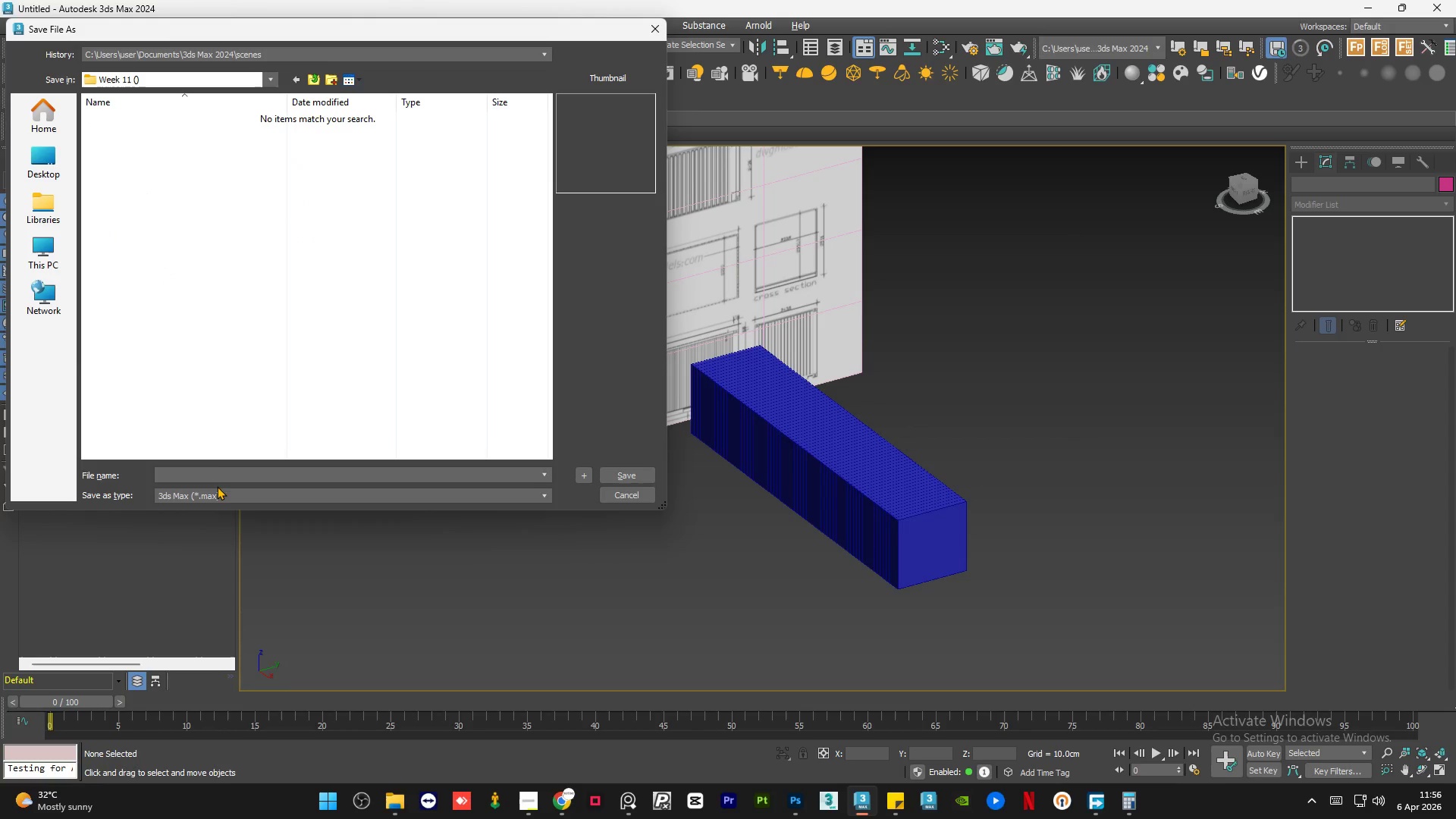 
left_click([218, 472])
 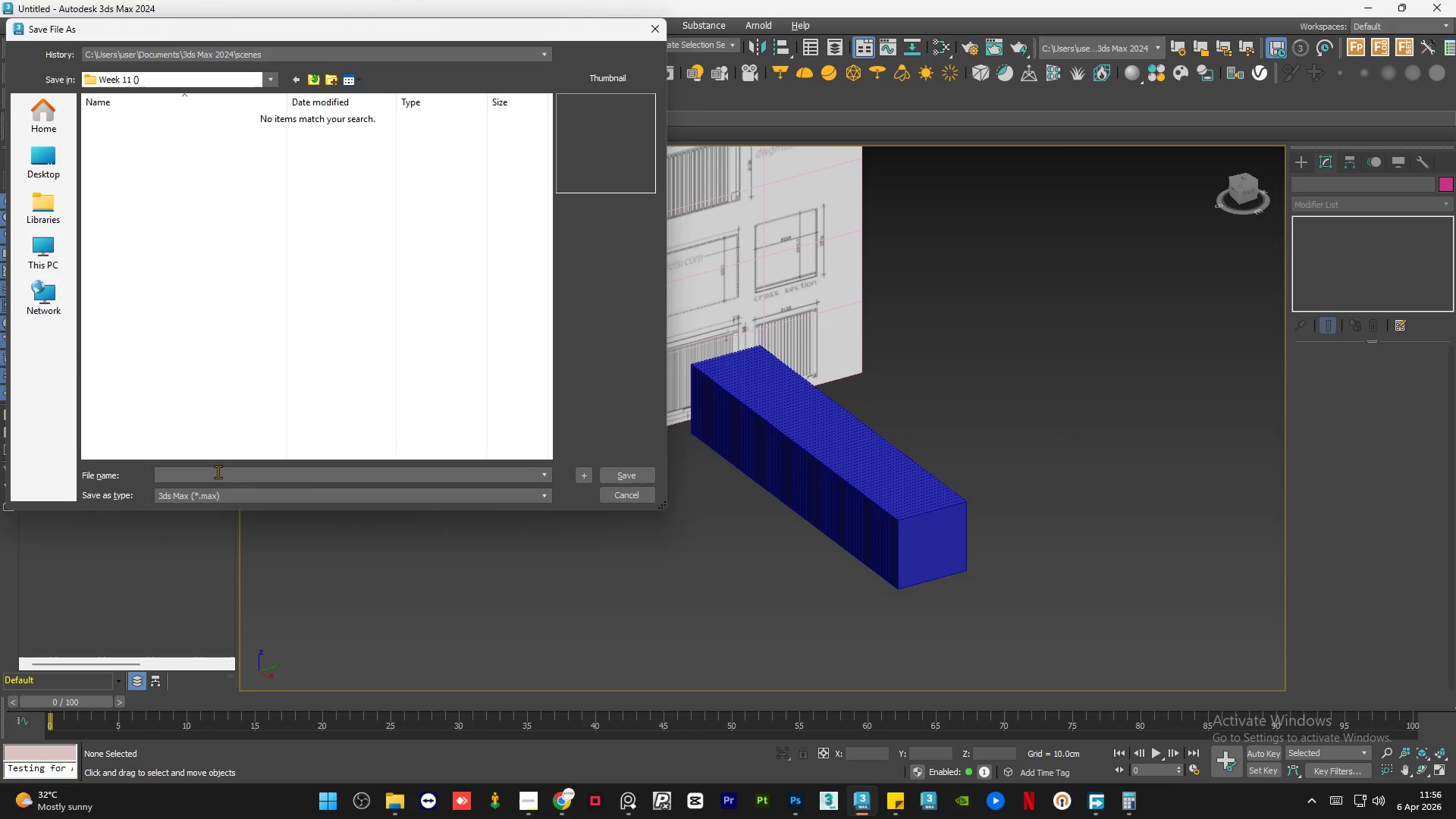 
type(scene)
 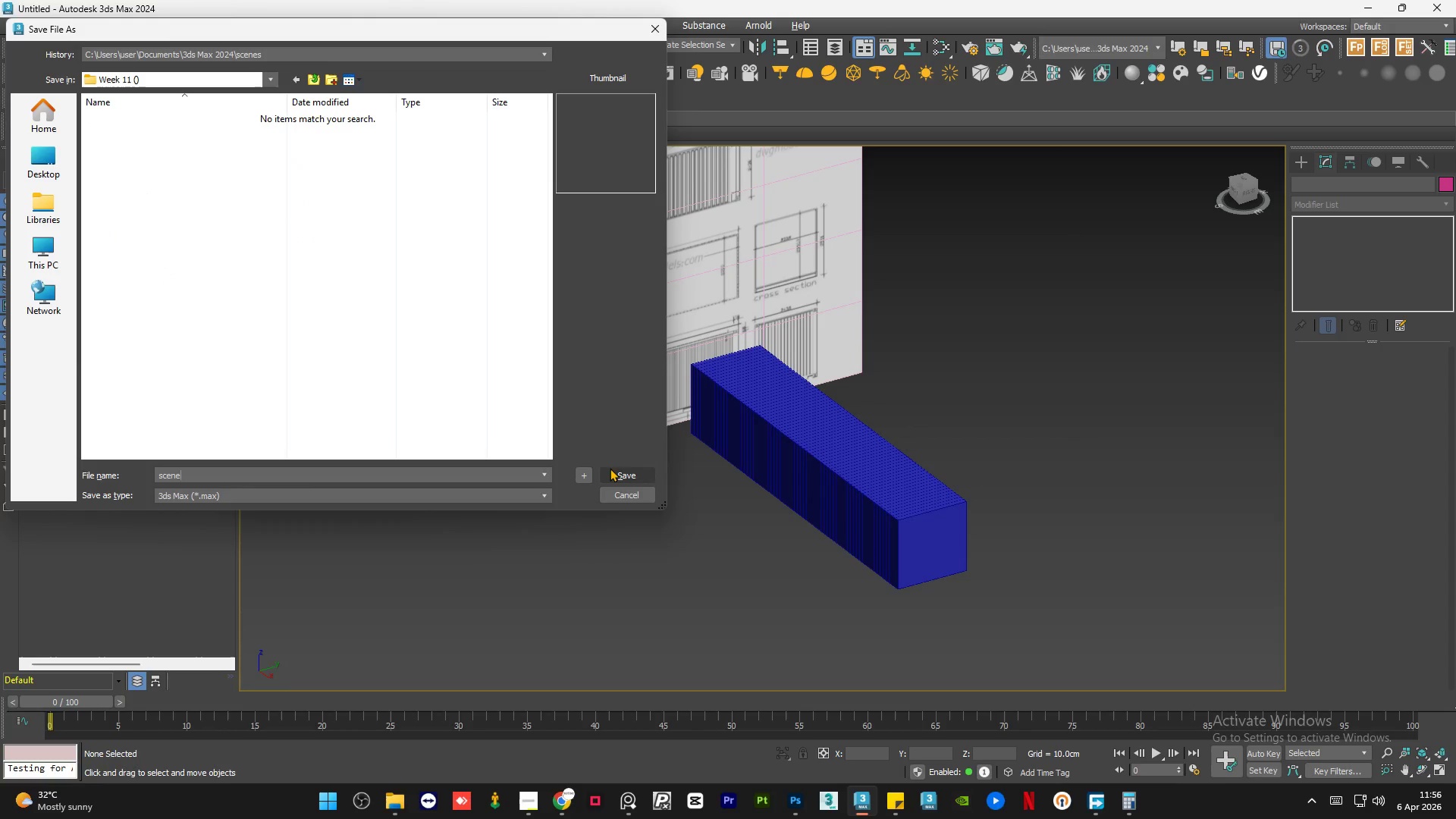 